 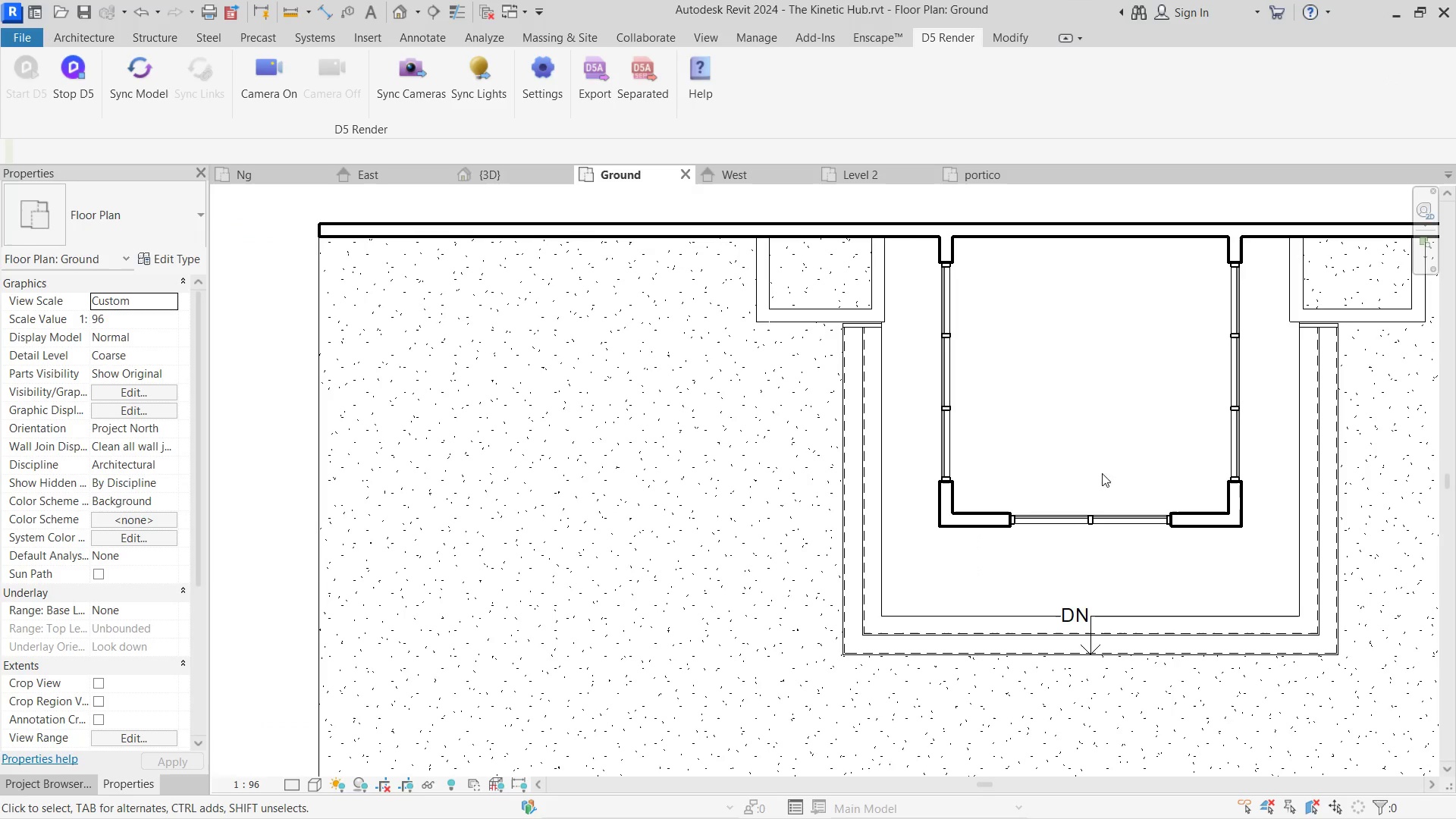 
key(Alt+Tab)
 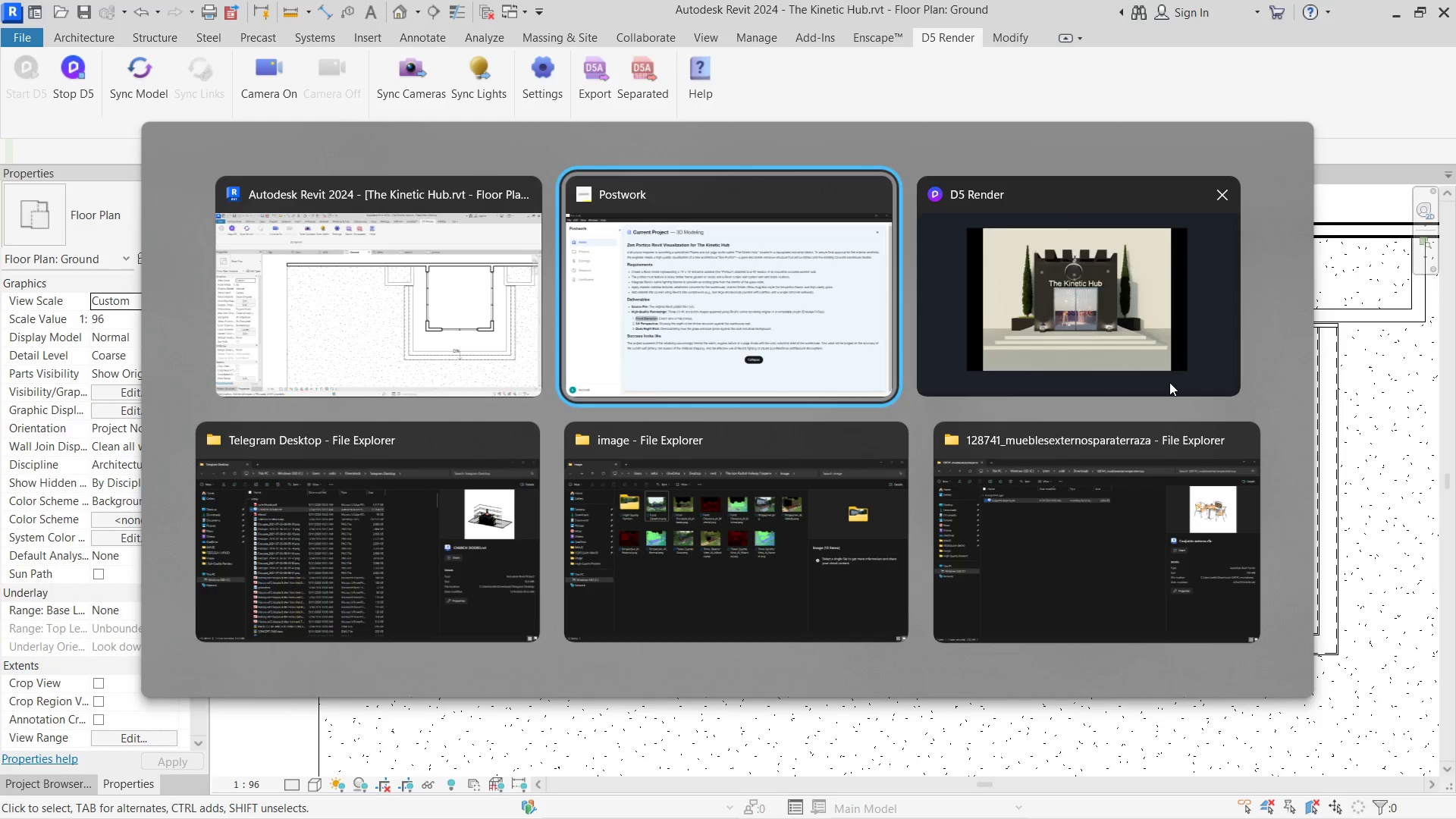 
key(Alt+Tab)
 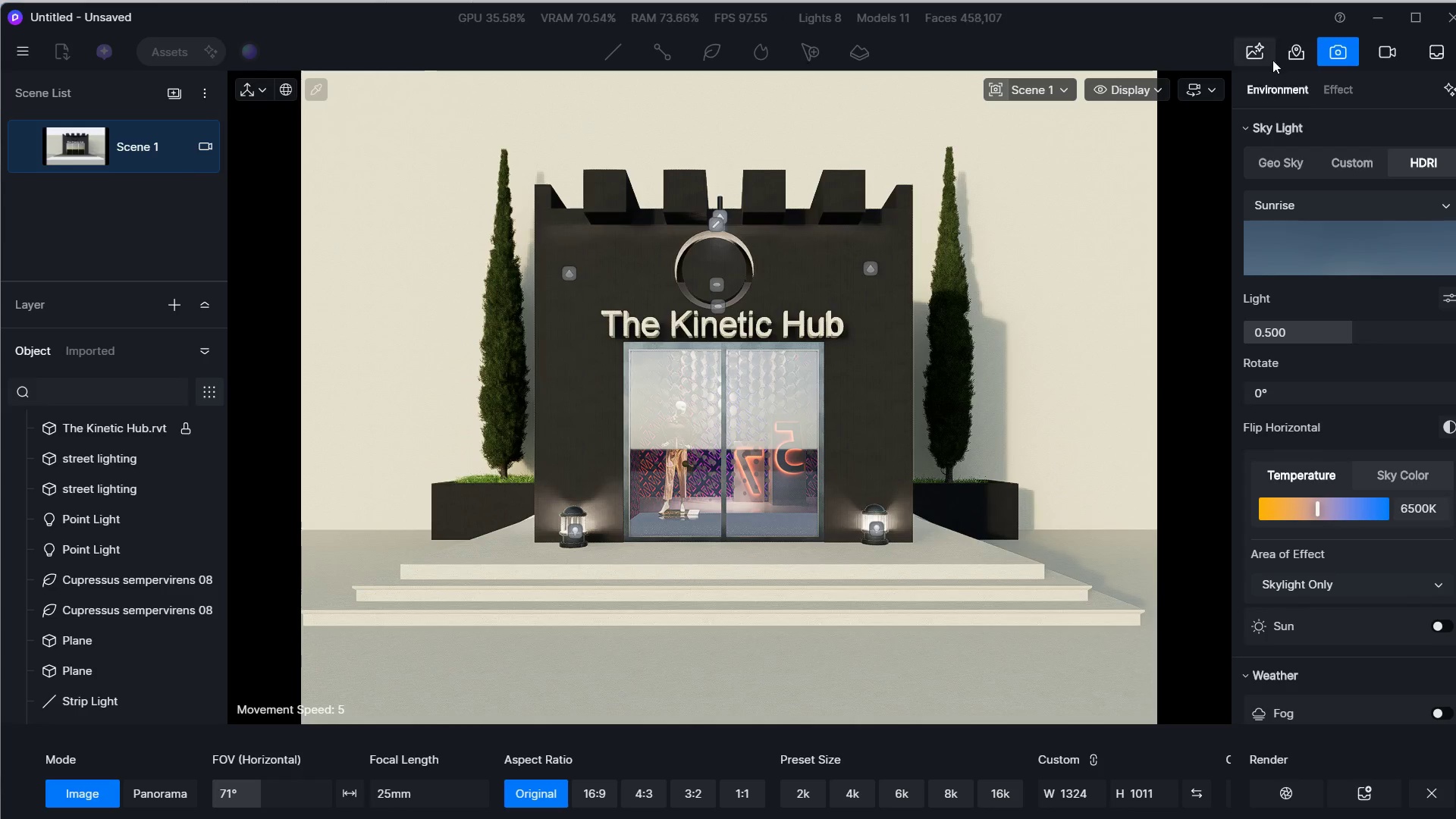 
left_click([1237, 52])
 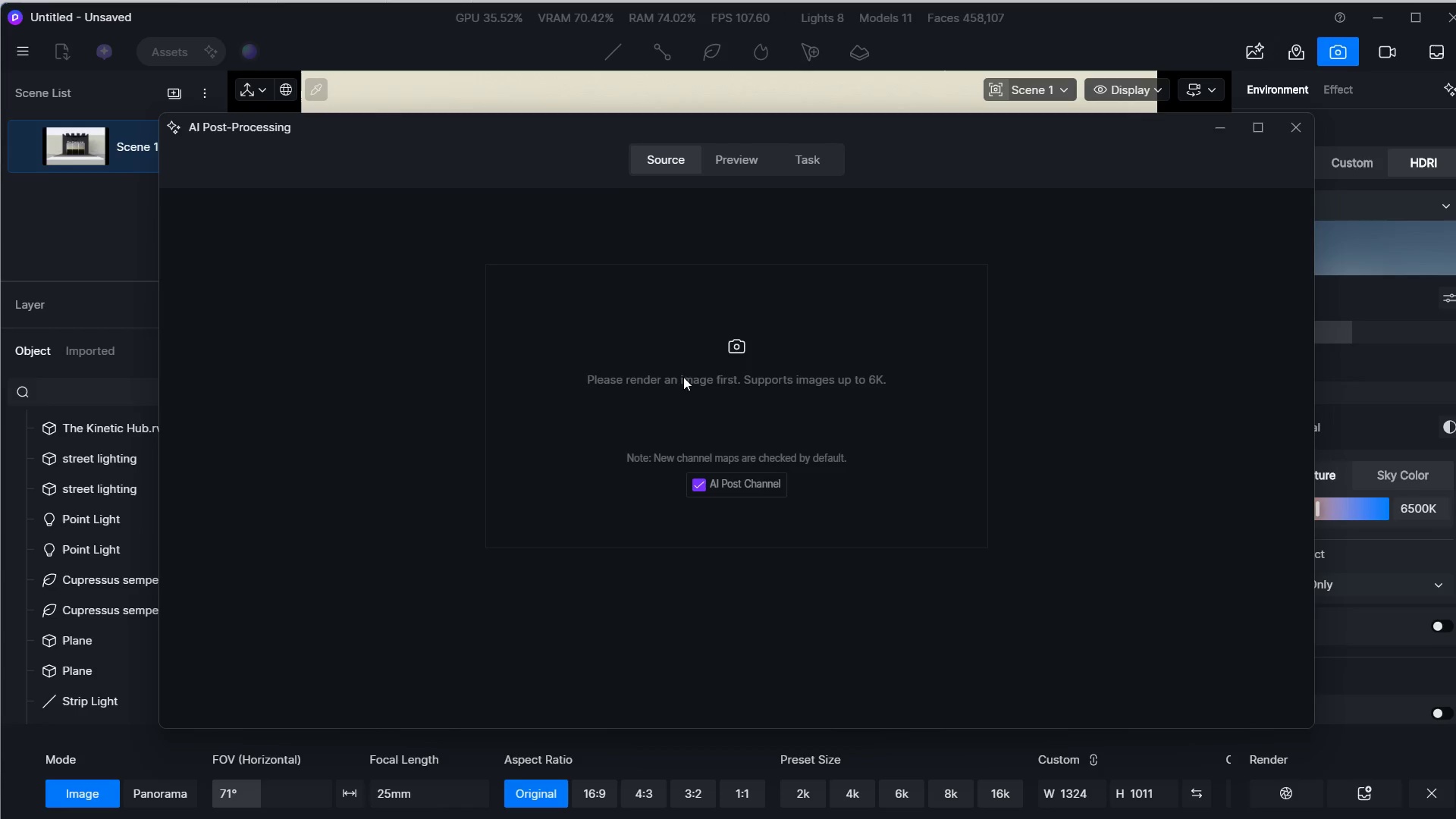 
left_click([738, 356])
 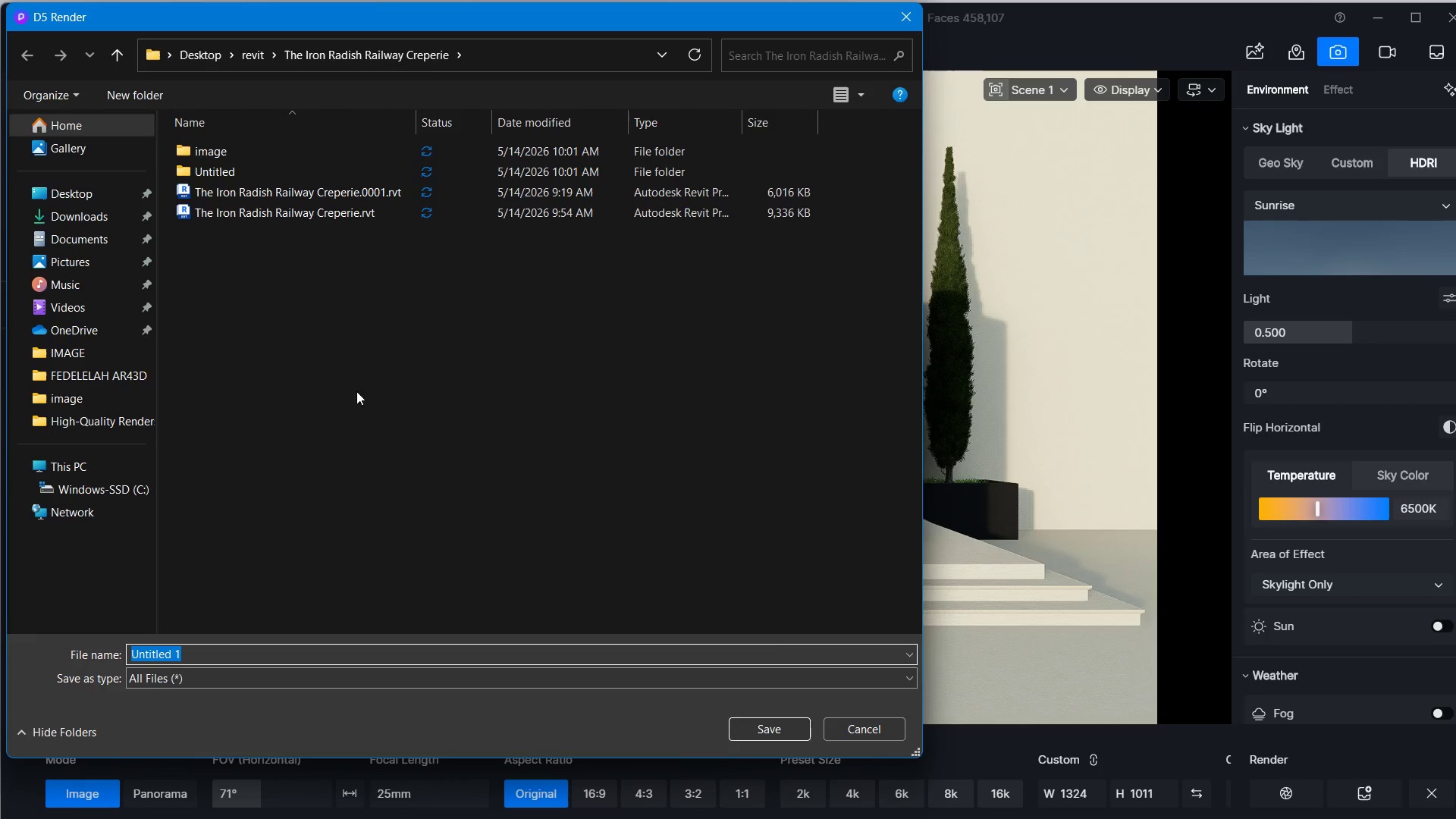 
left_click([776, 721])
 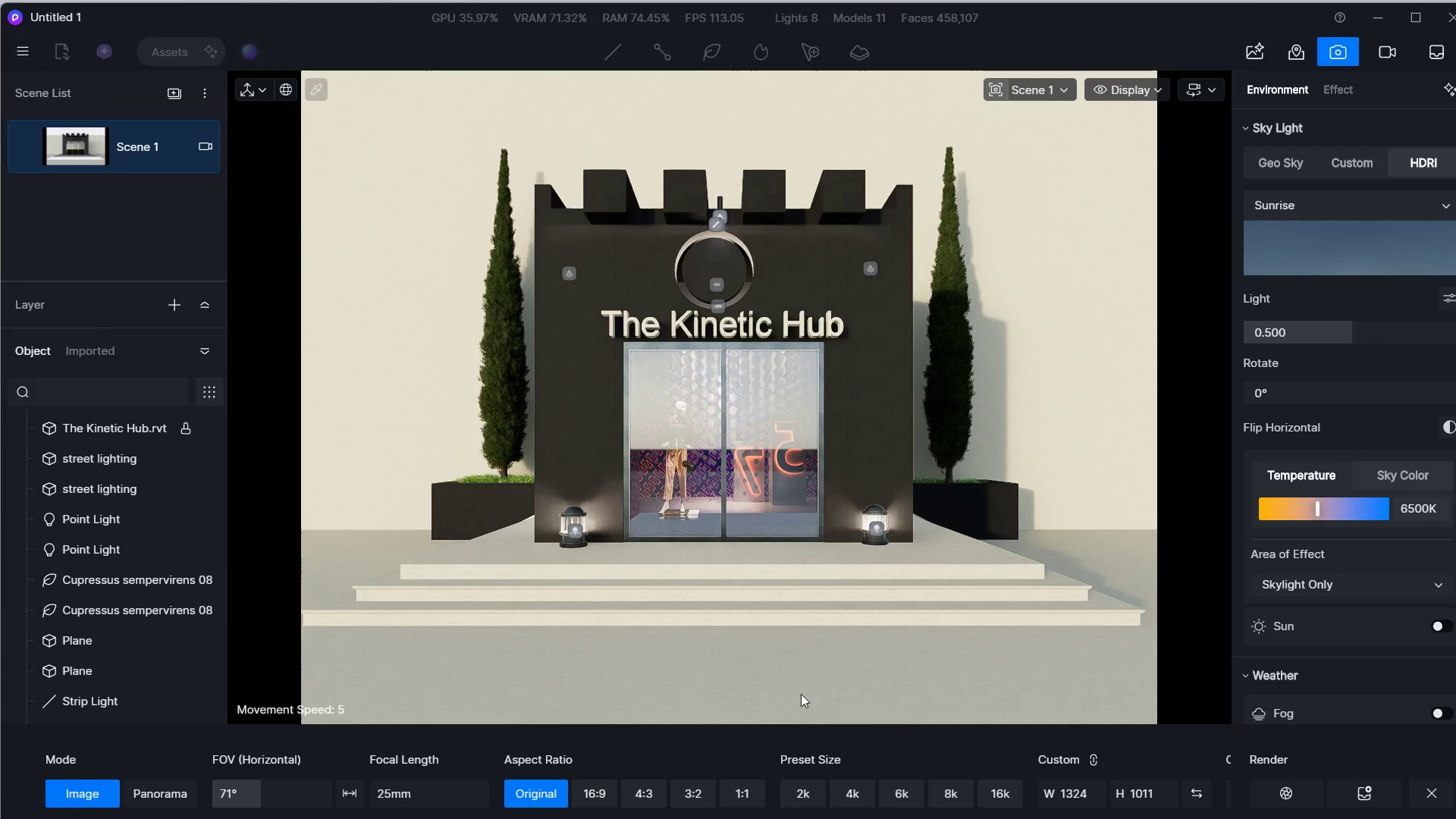 
wait(5.41)
 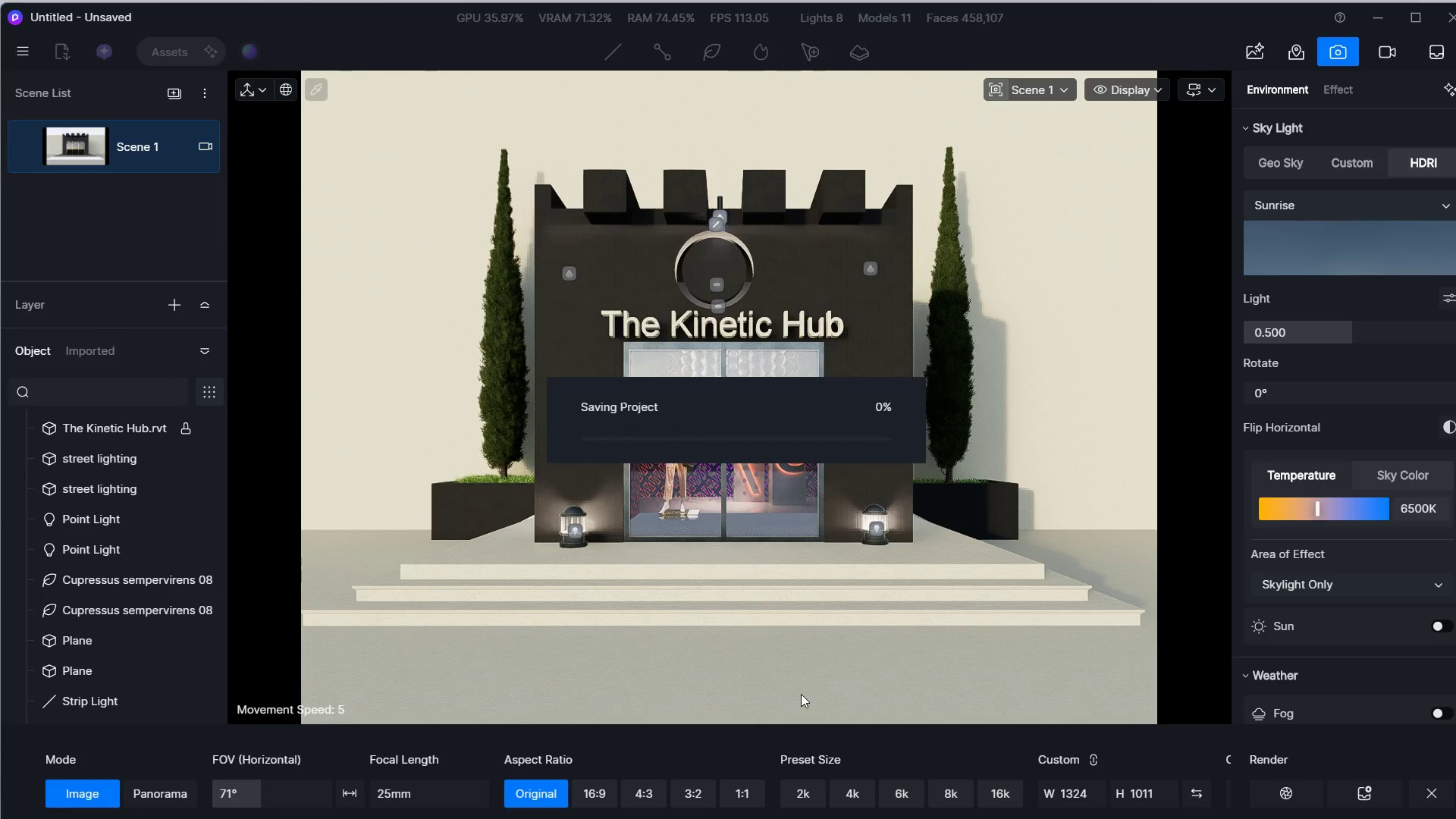 
left_click([851, 786])
 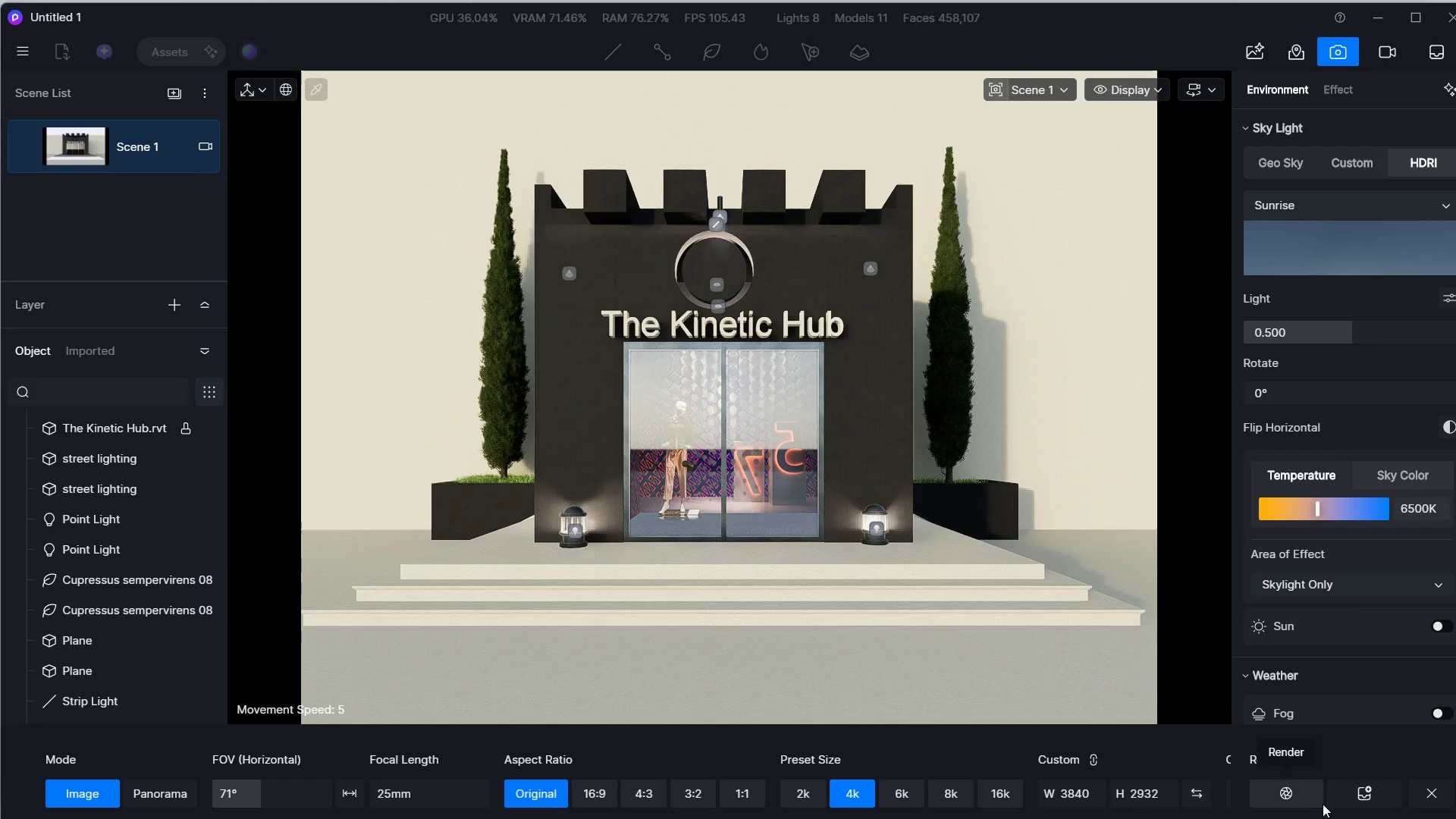 
left_click([1285, 796])
 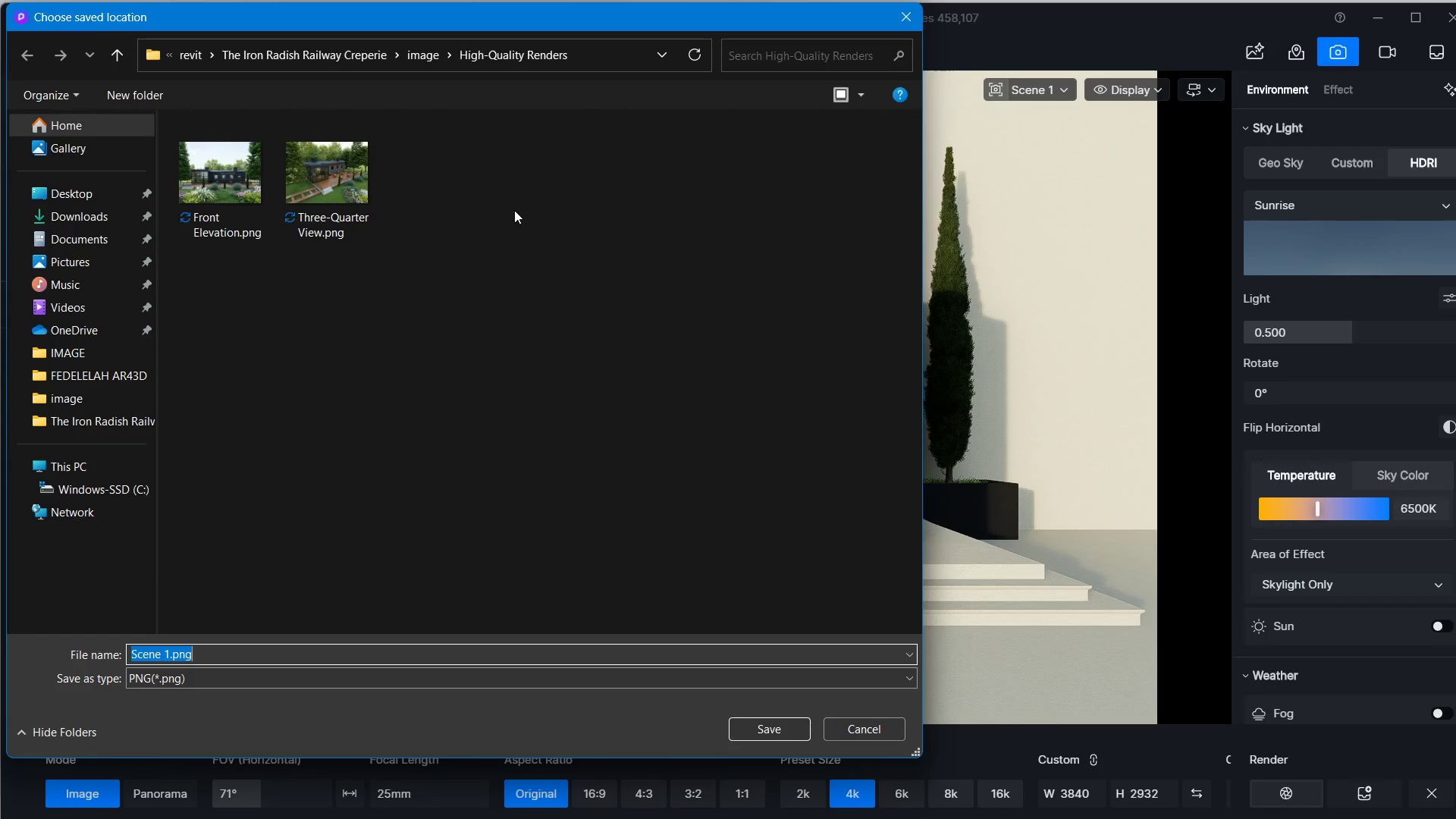 
left_click([185, 41])
 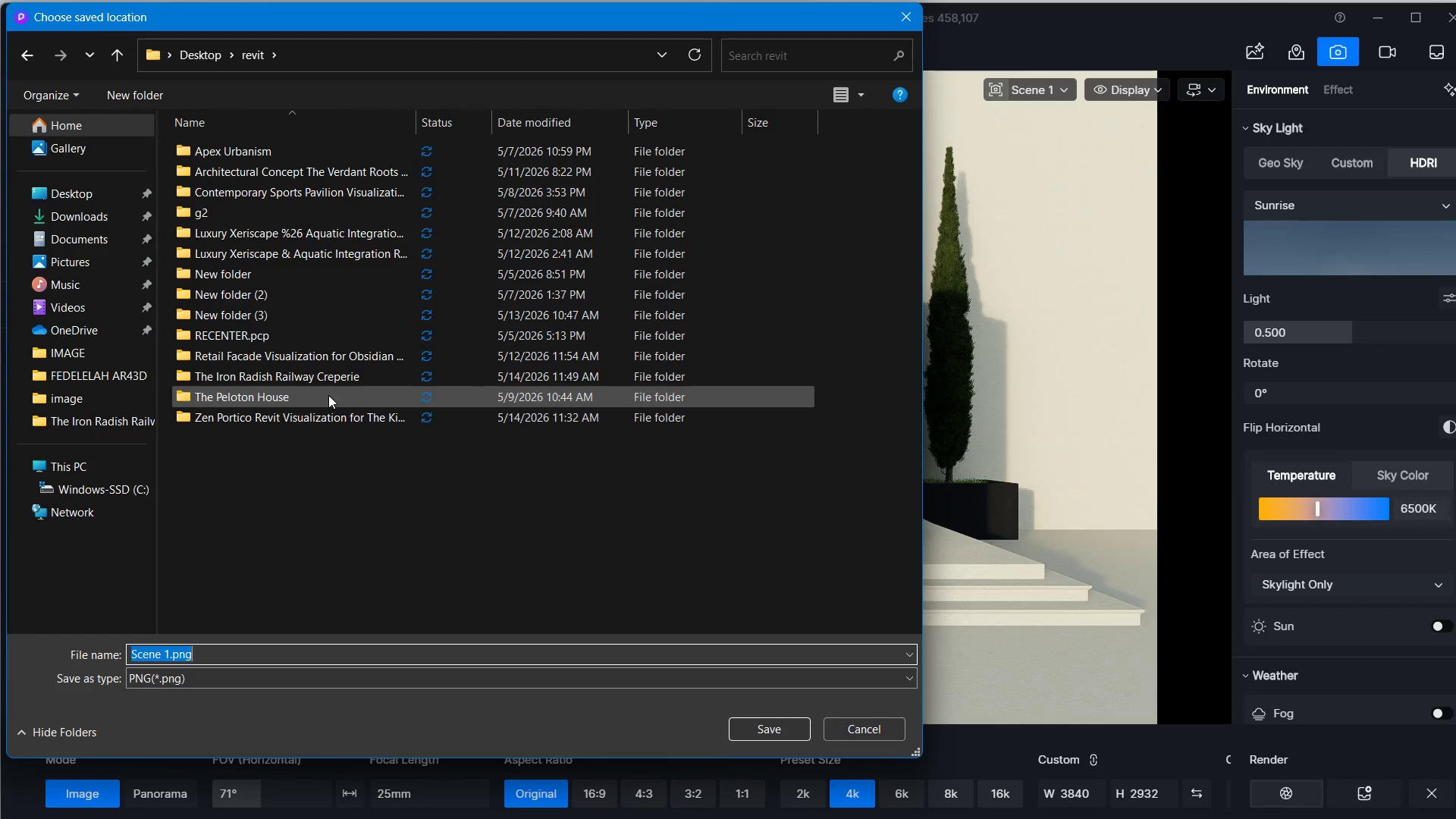 
double_click([328, 395])
 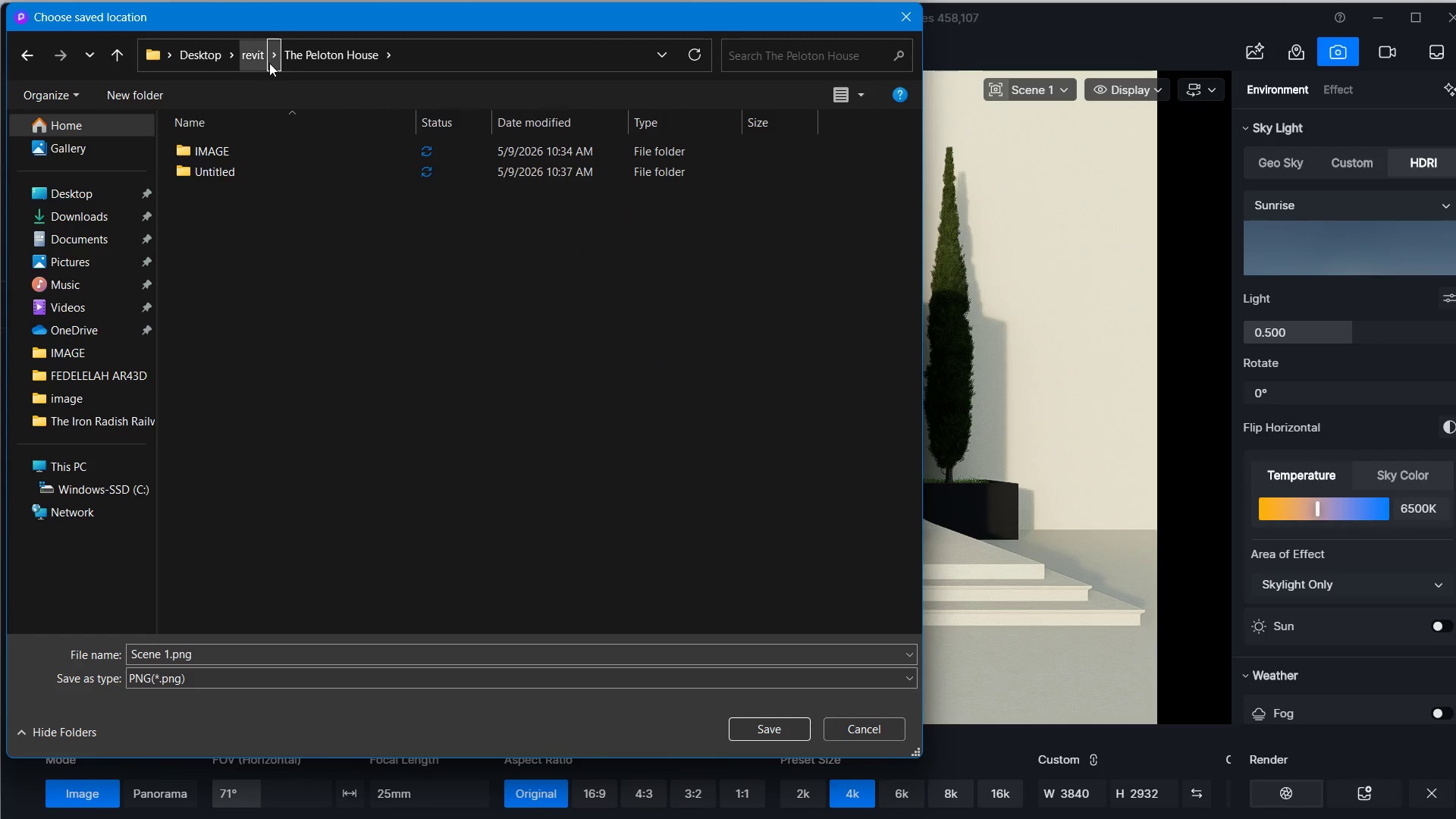 
left_click([262, 60])
 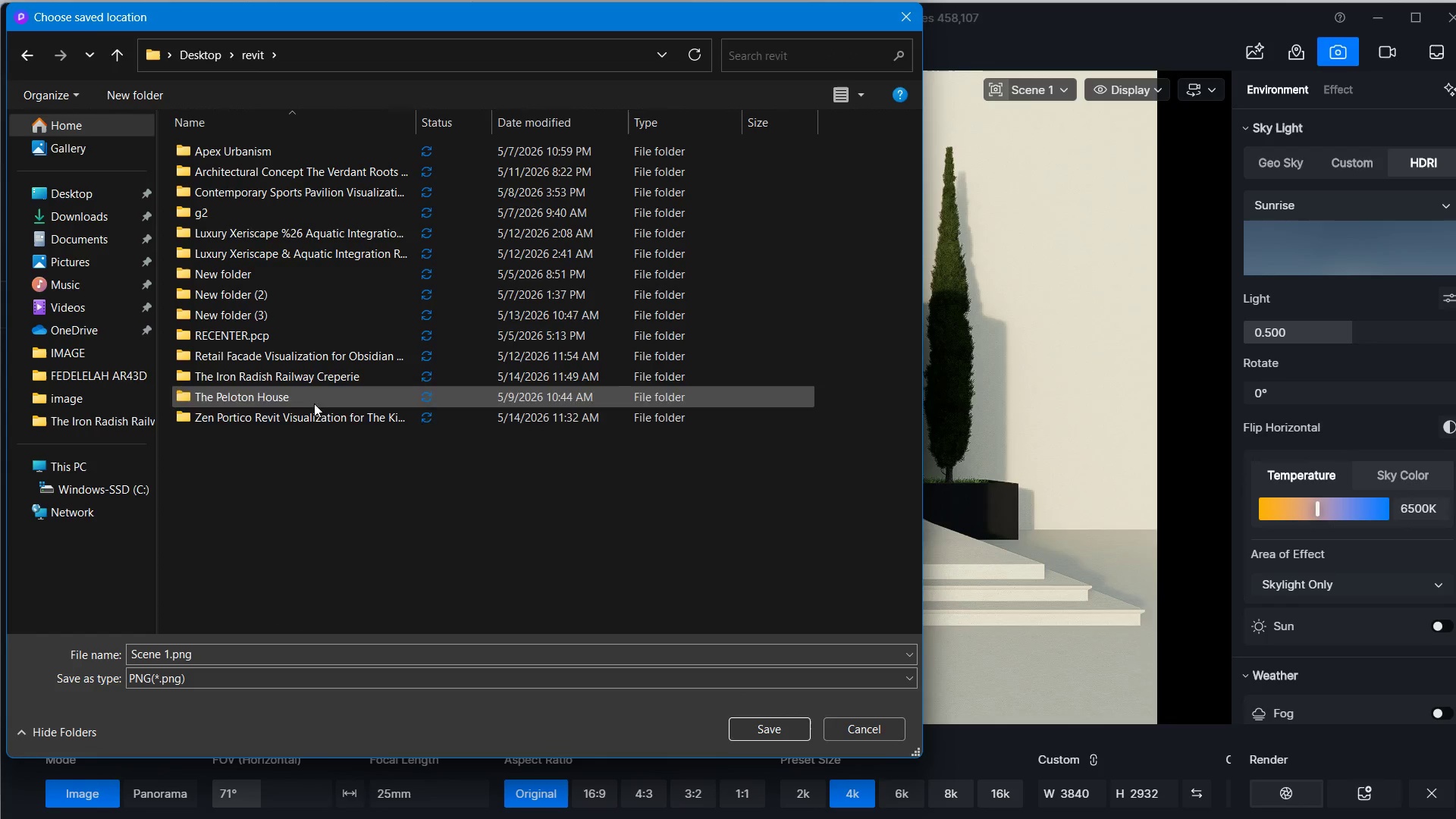 
double_click([316, 412])
 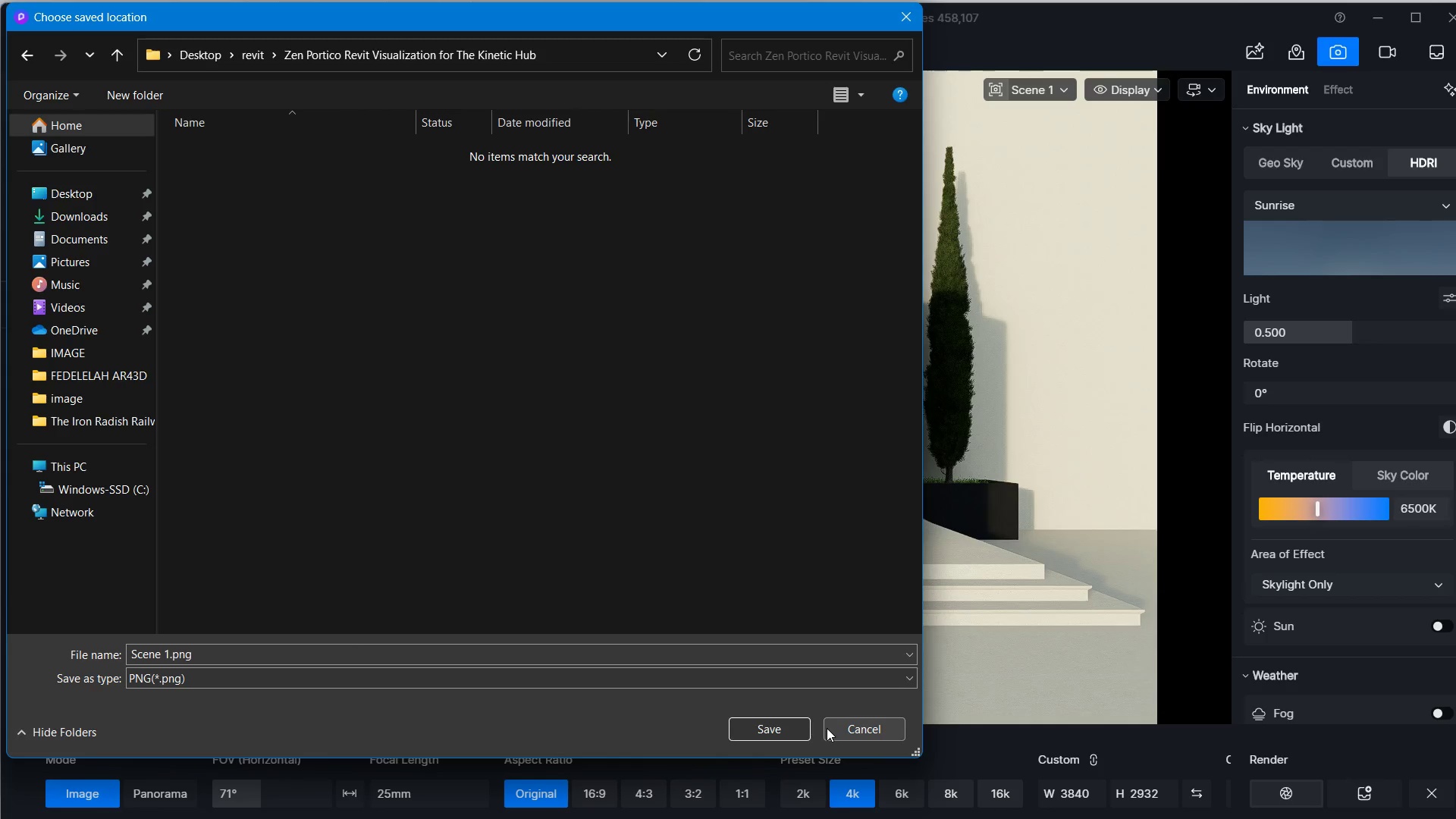 
wait(5.09)
 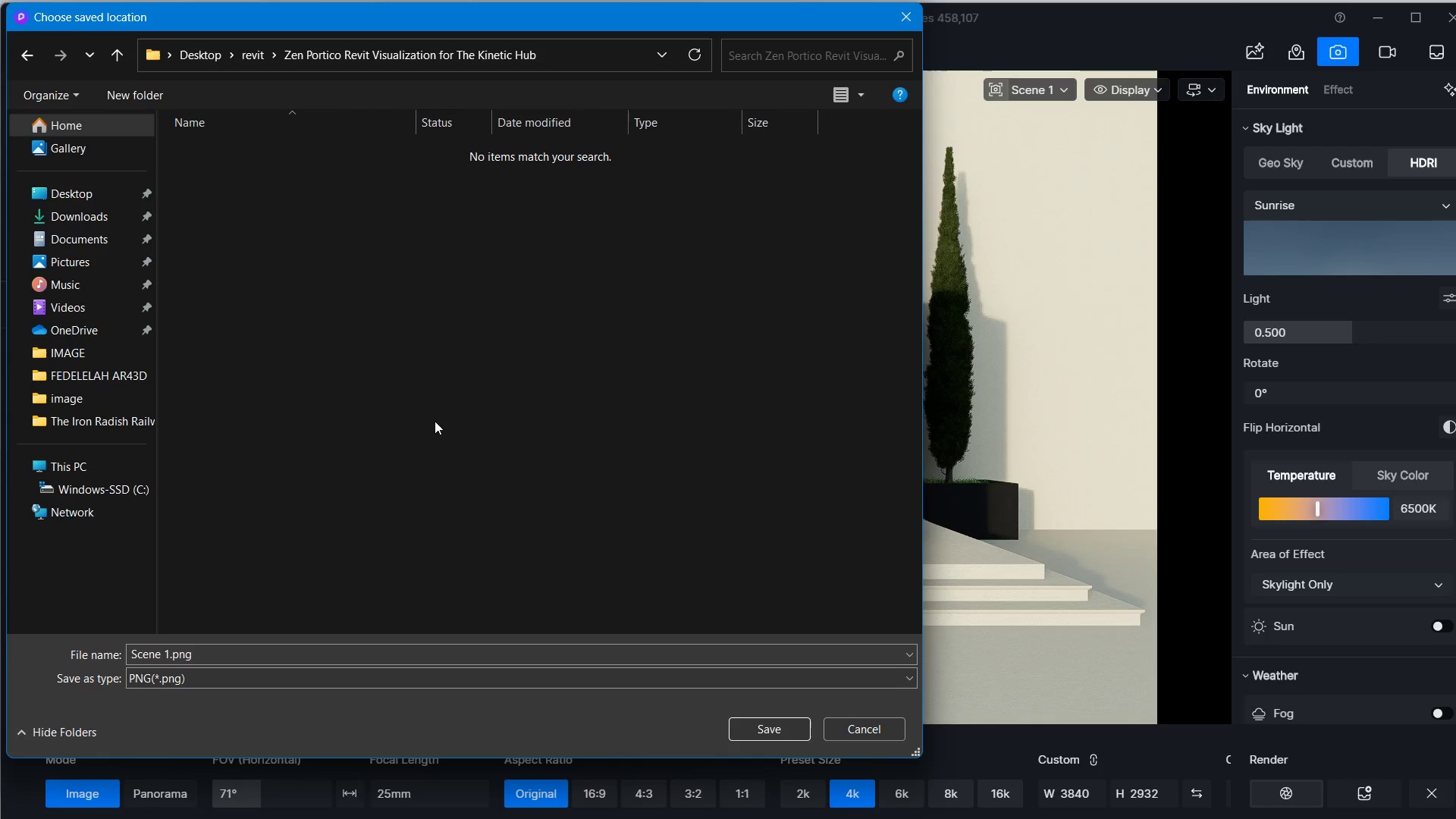 
left_click([472, 657])
 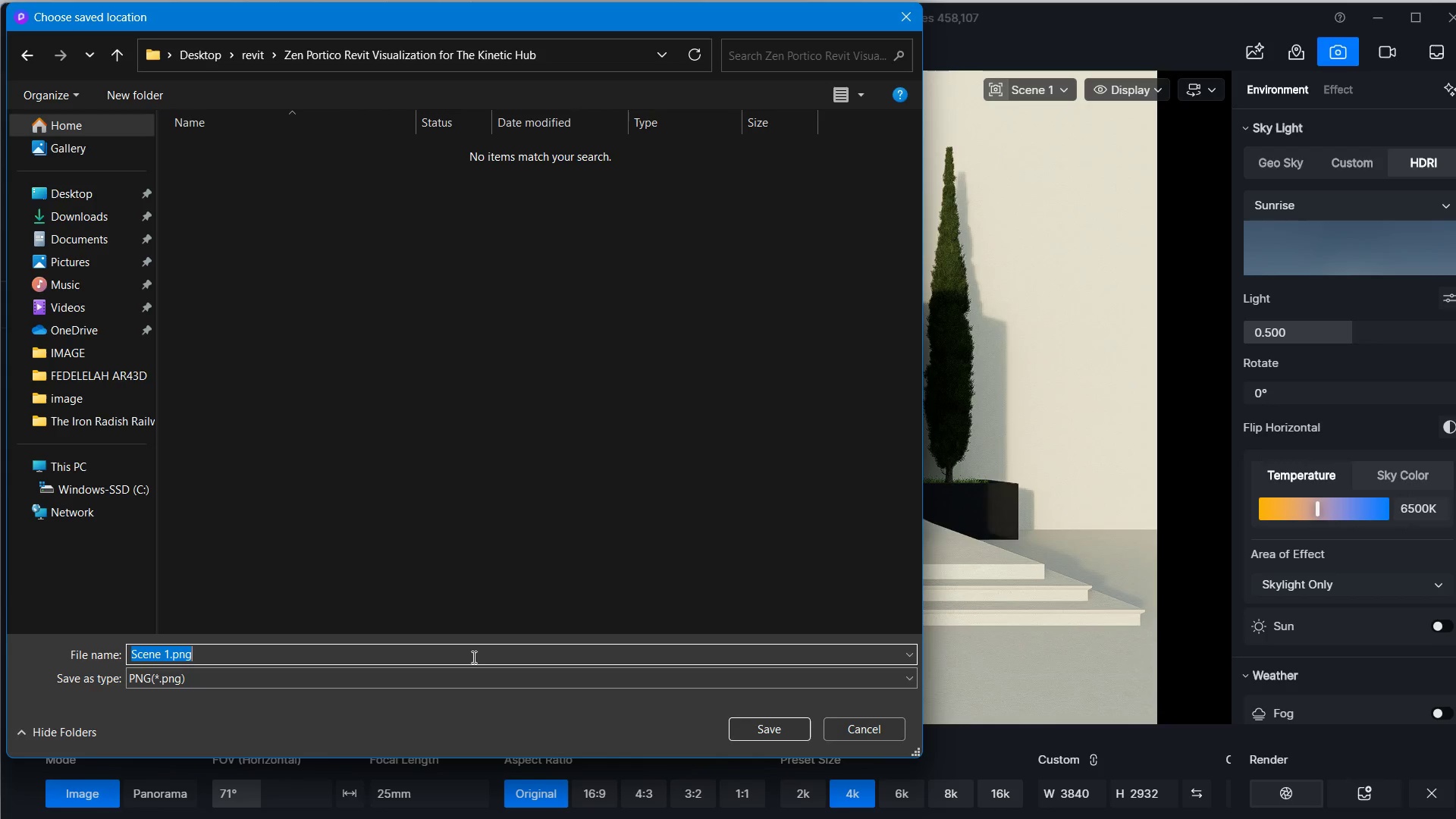 
key(Control+V)
 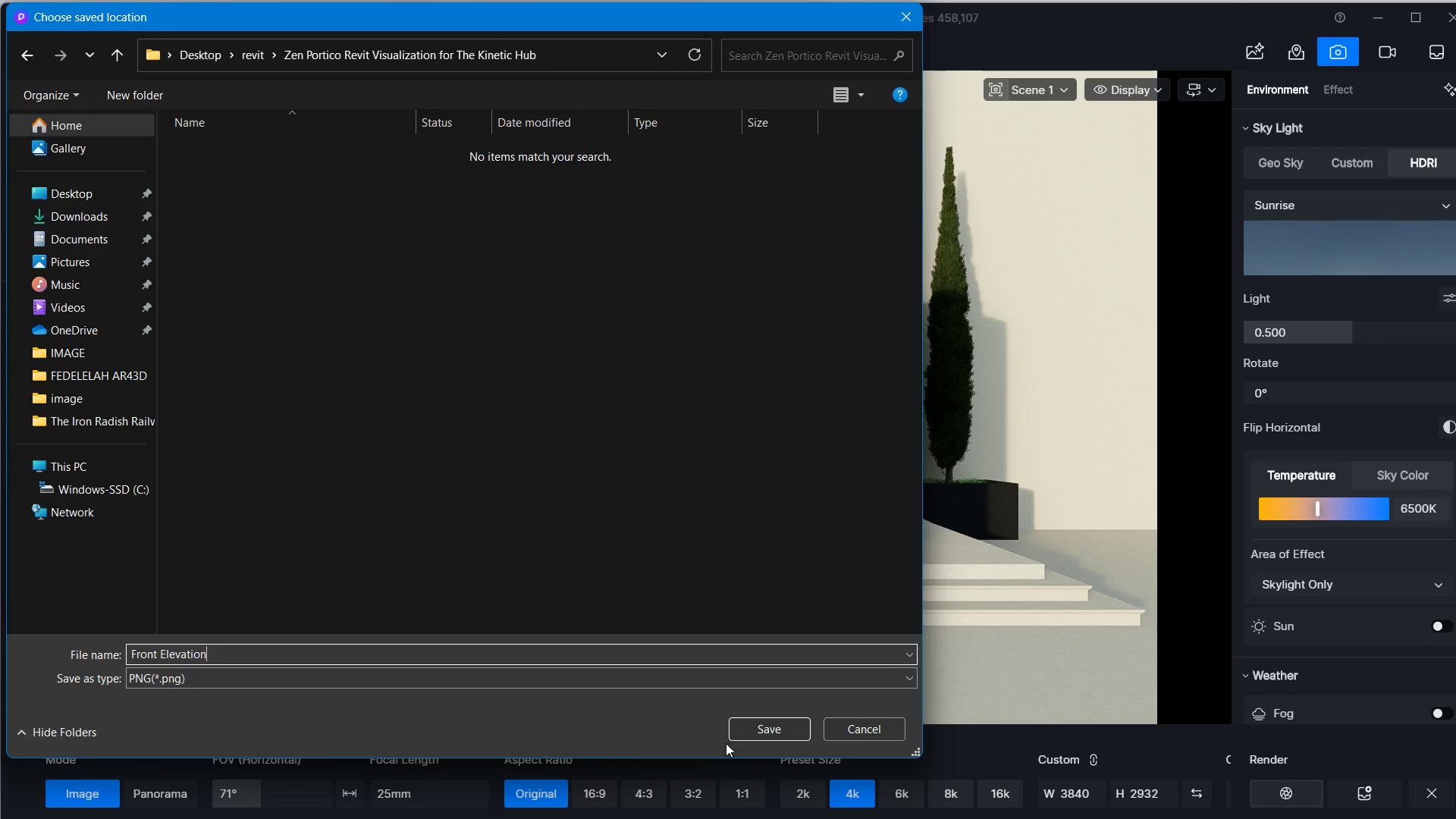 
left_click([772, 737])
 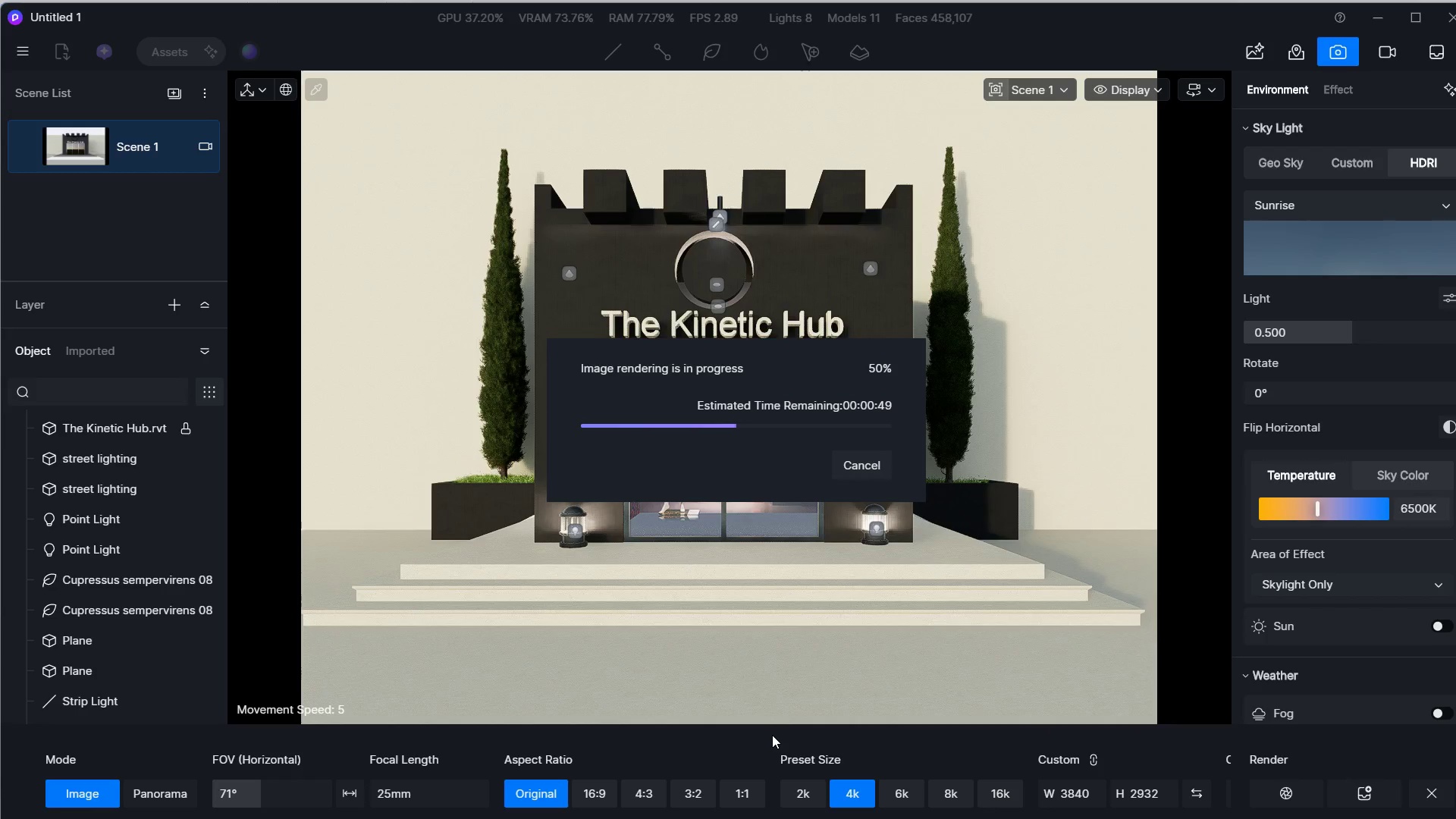 
wait(60.34)
 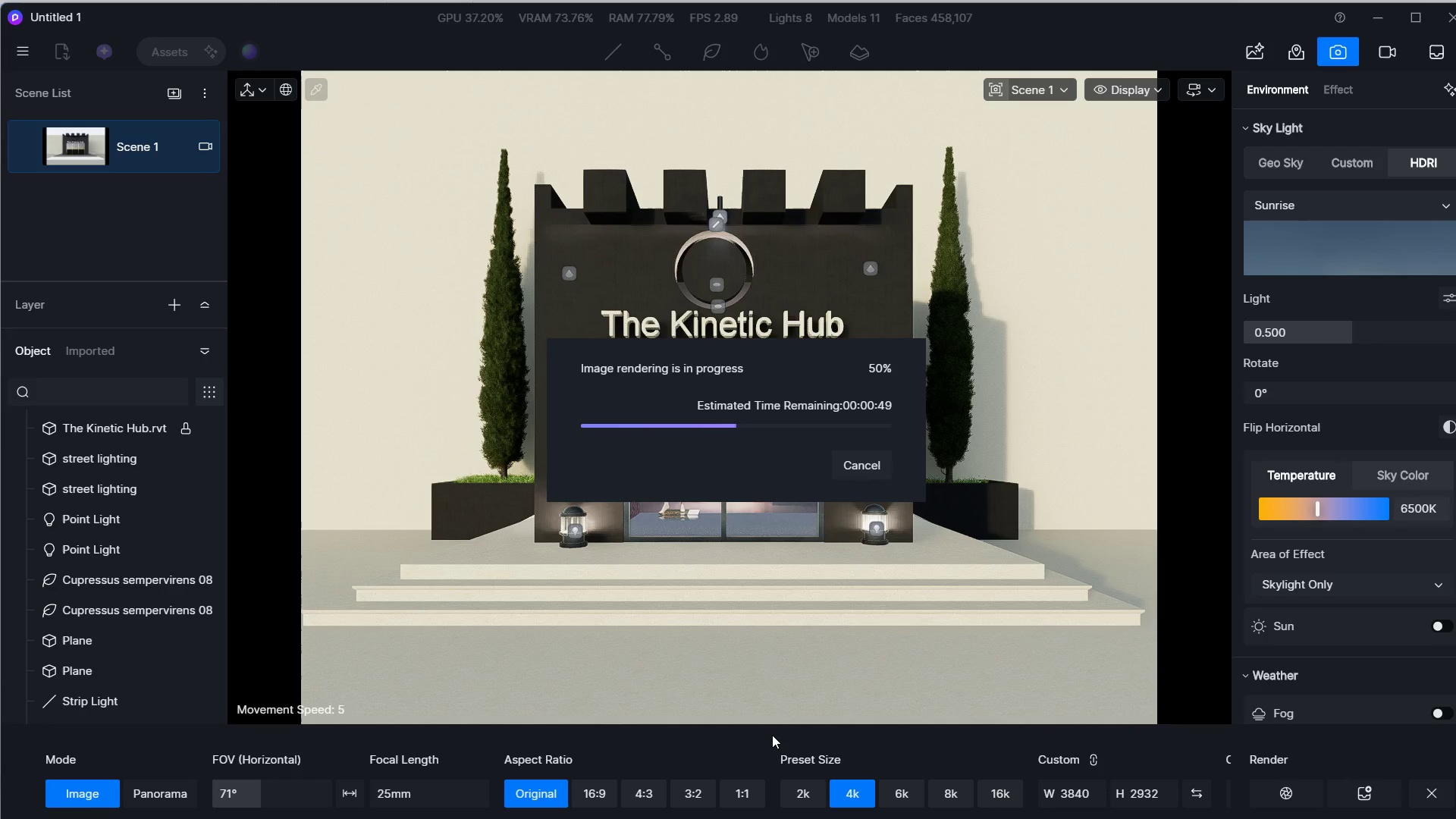 
key(Alt+Tab)
 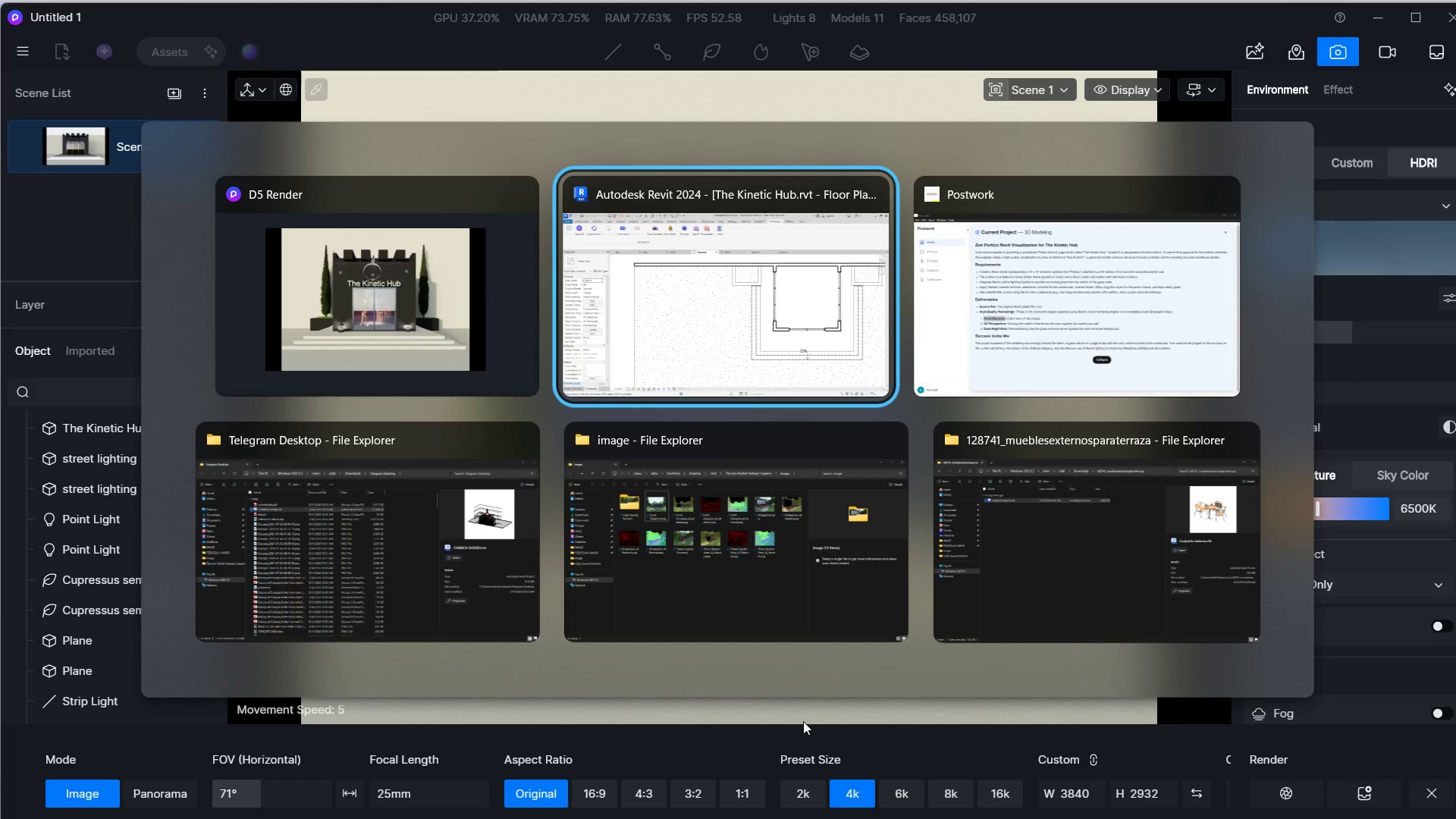 
key(Alt+Tab)